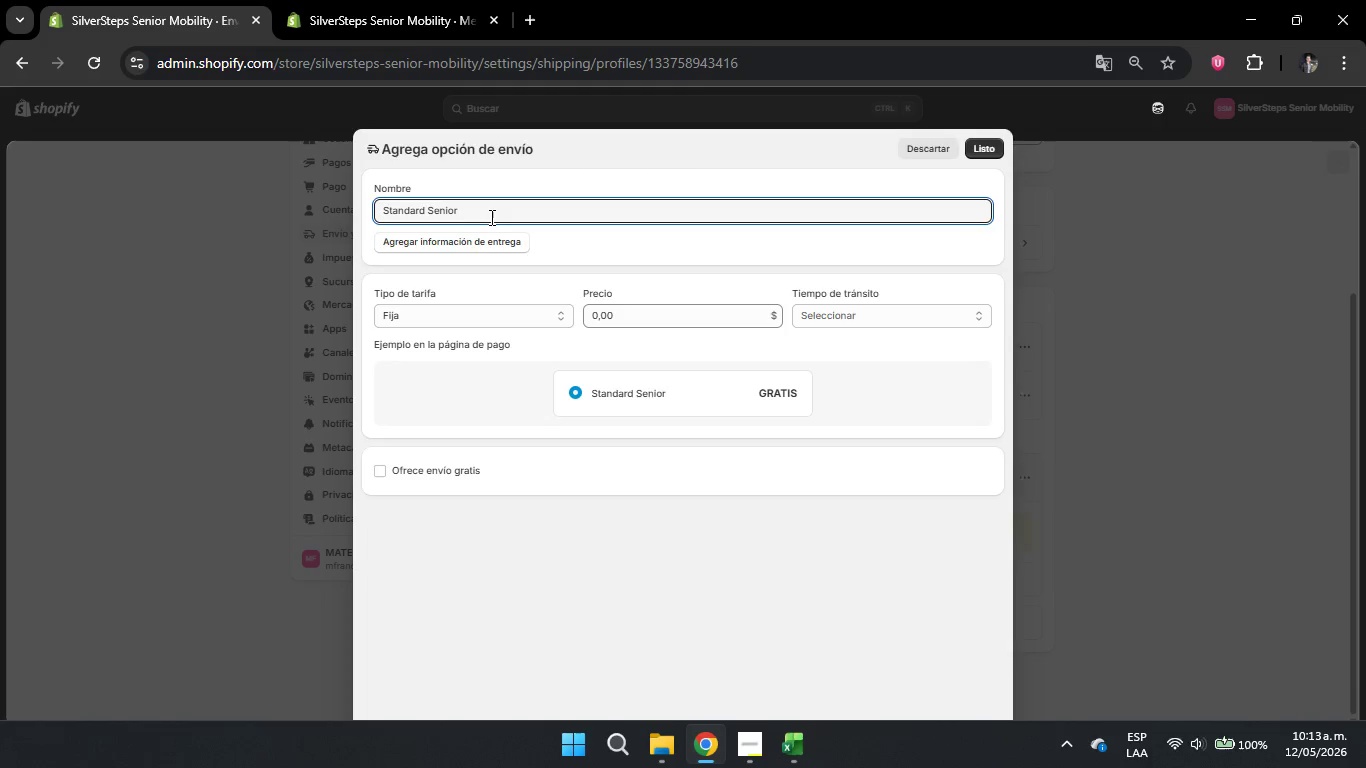 
left_click([511, 287])
 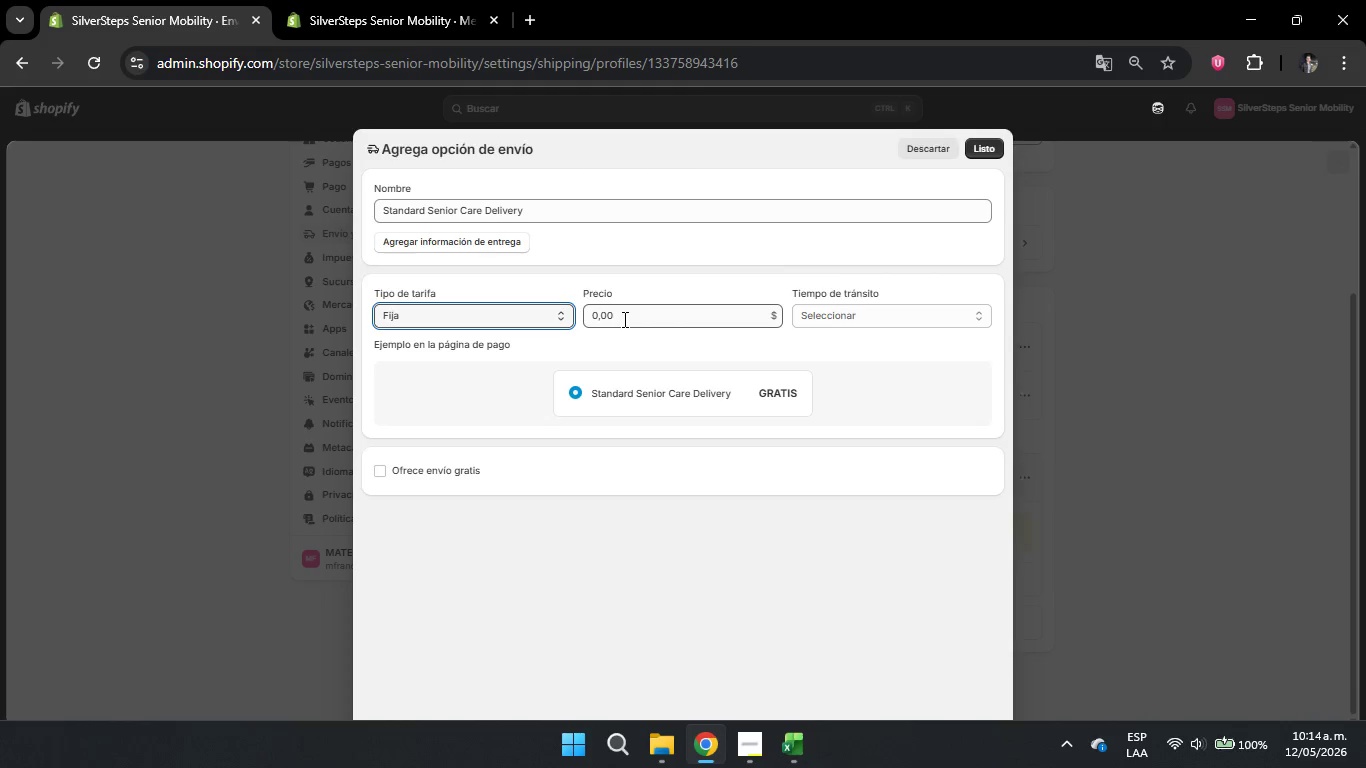 
left_click([624, 318])
 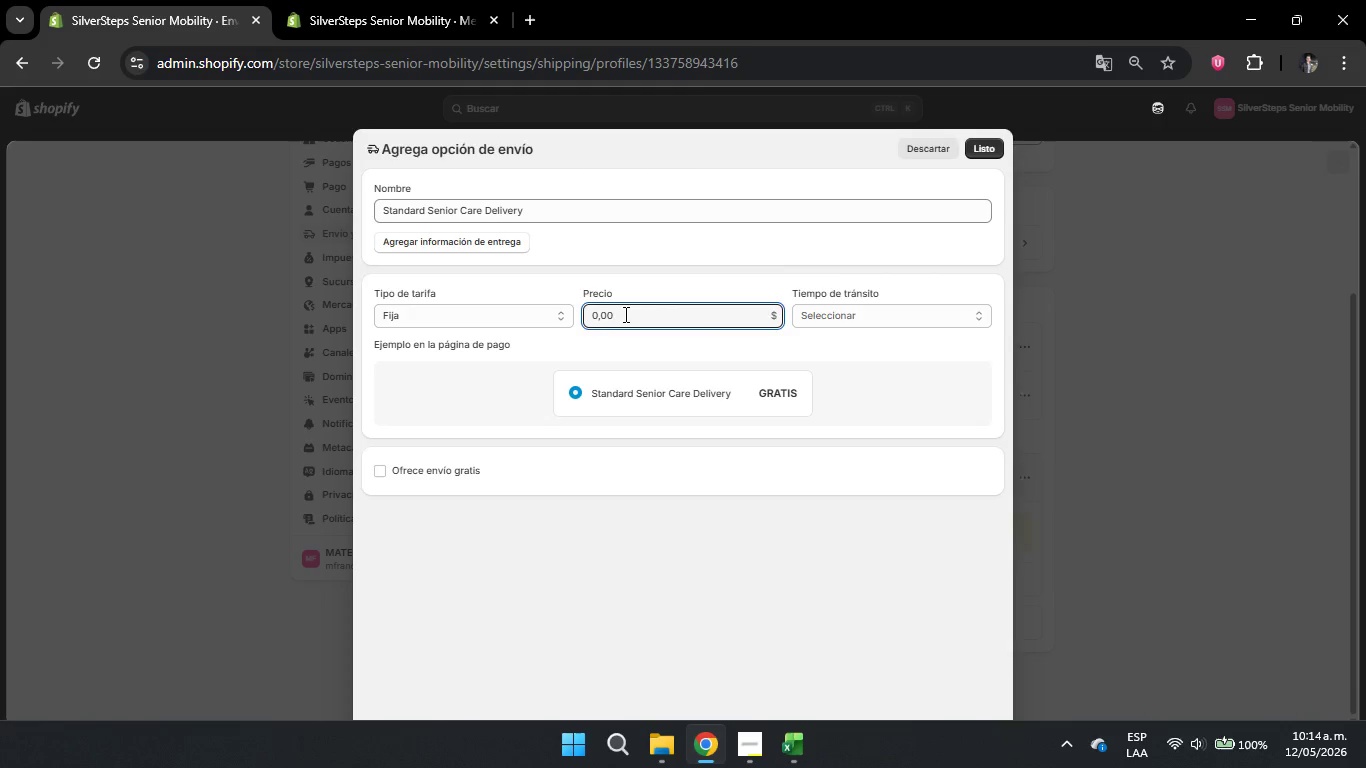 
key(Backspace)
 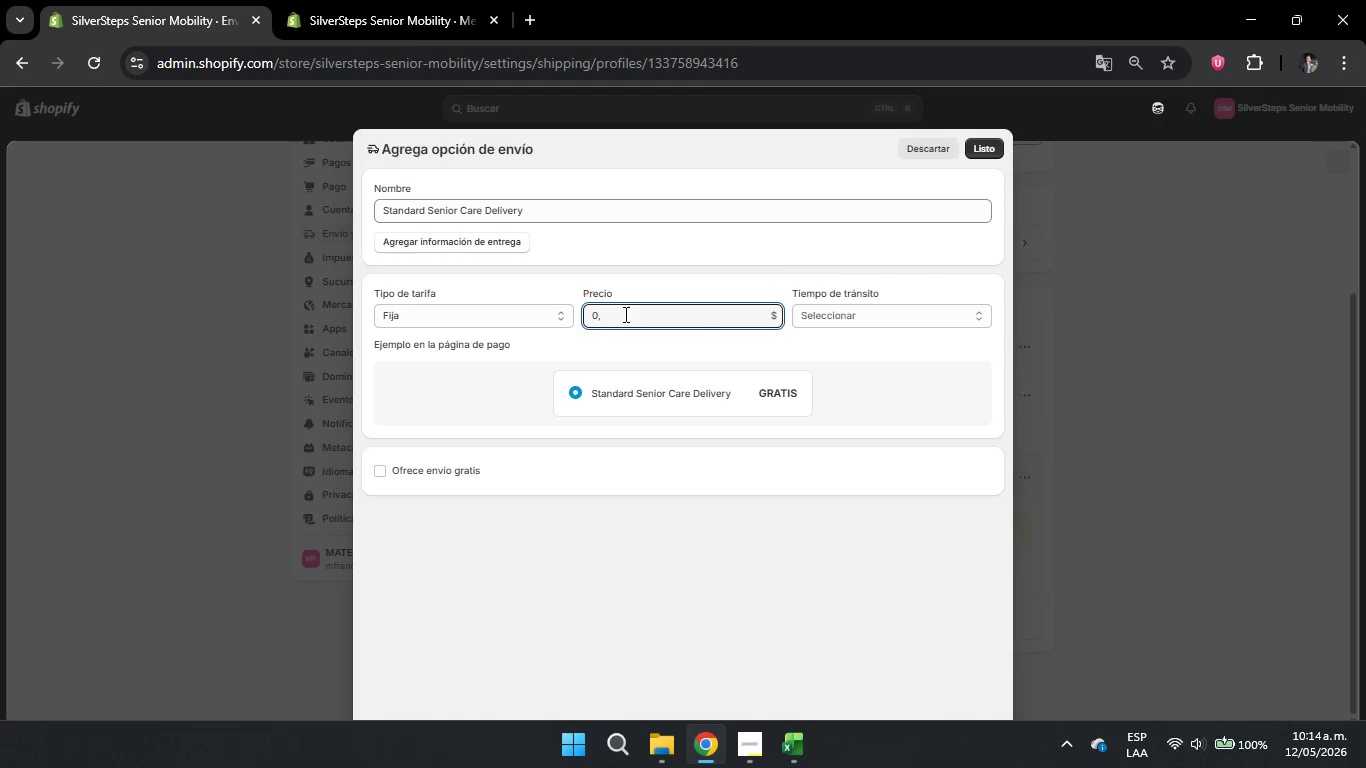 
key(Backspace)
 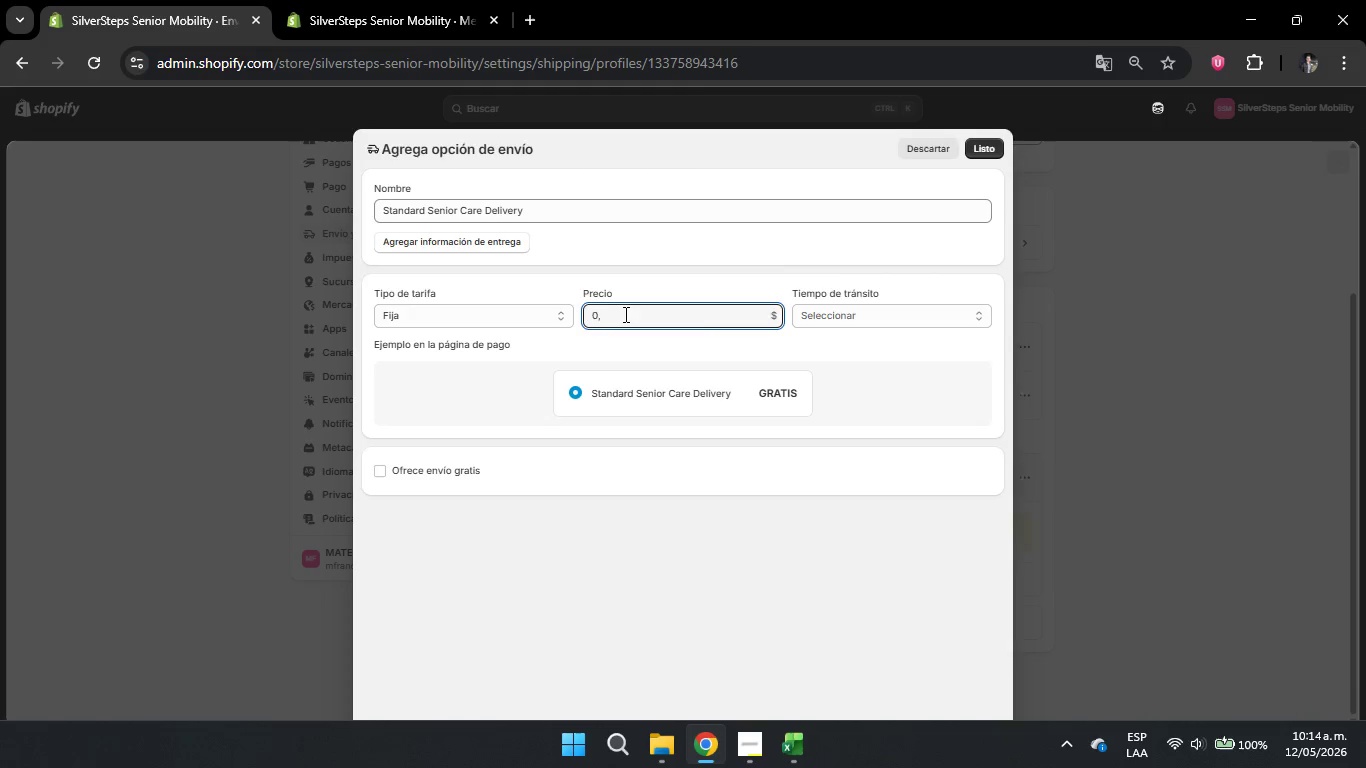 
key(Backspace)
 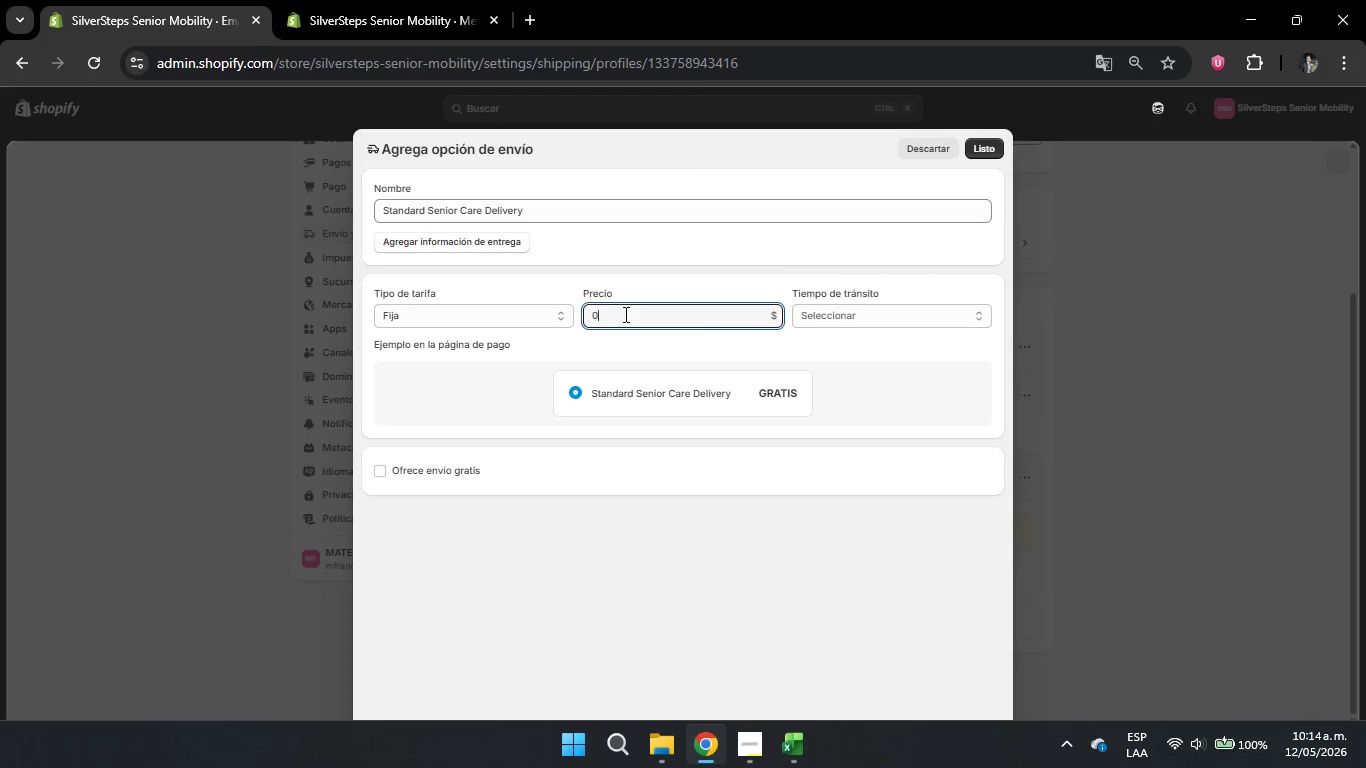 
key(Backspace)
 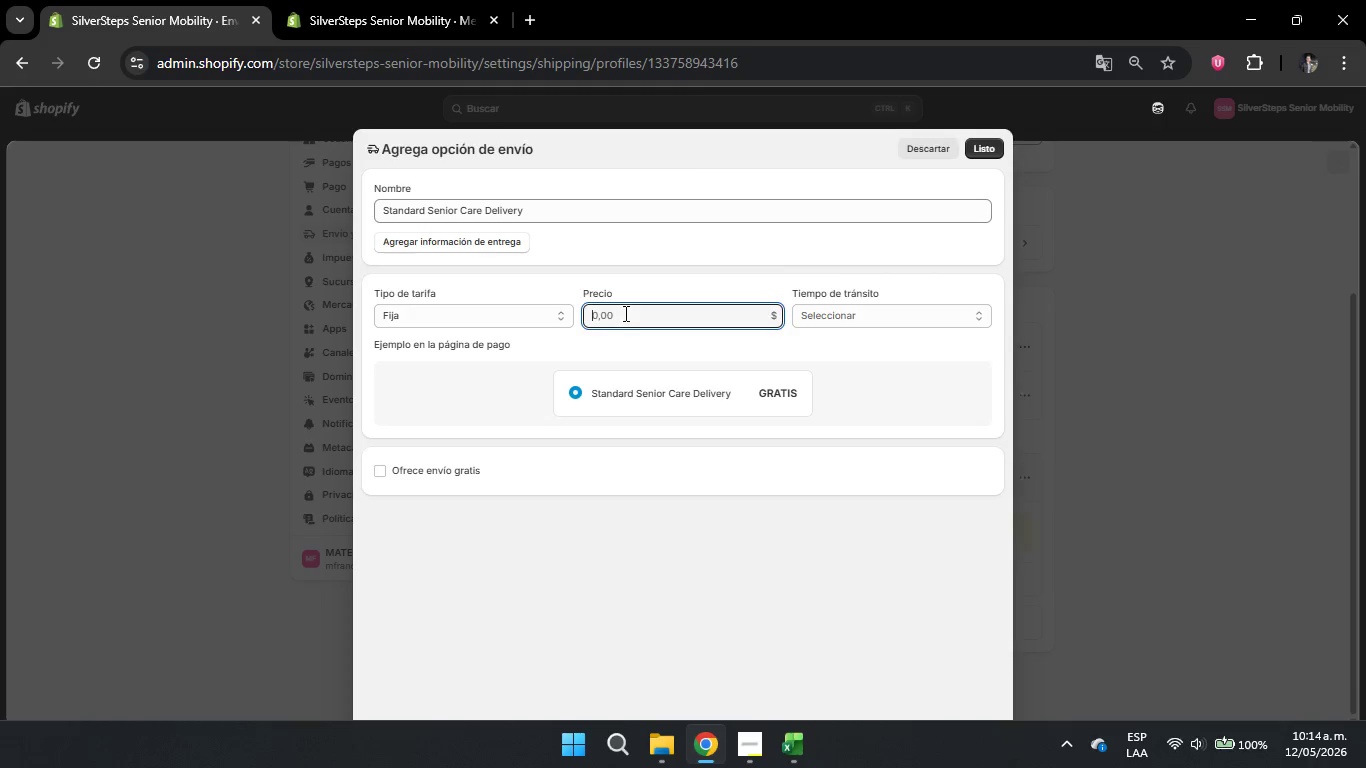 
key(Backspace)
 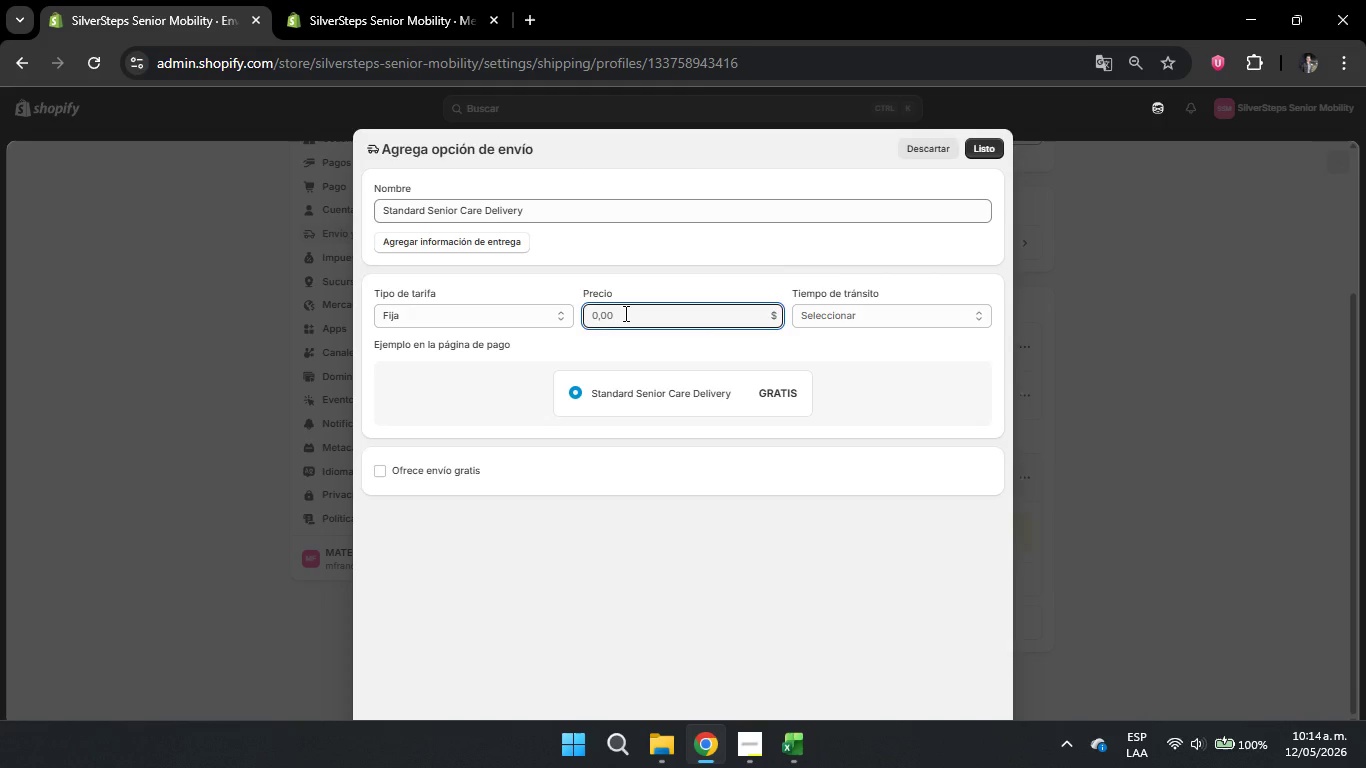 
key(Numpad1)
 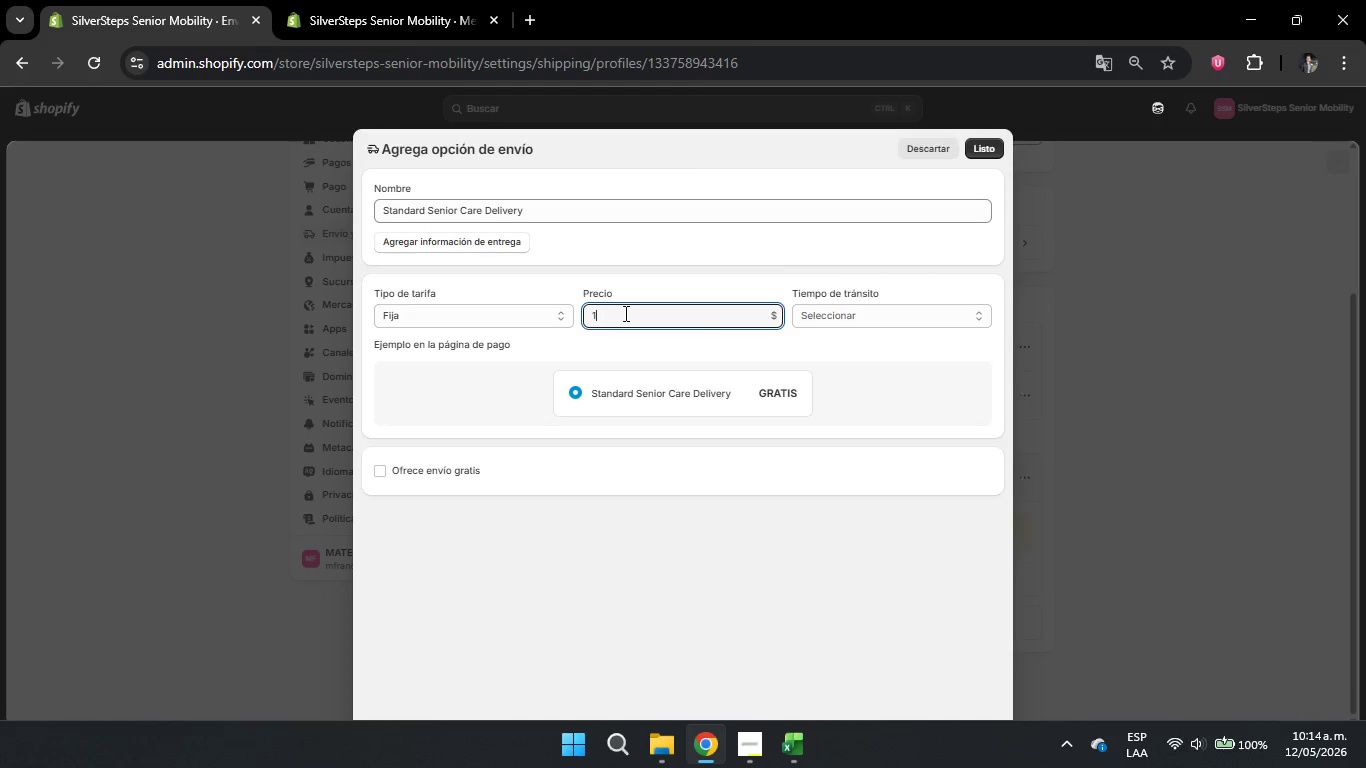 
key(Numpad4)
 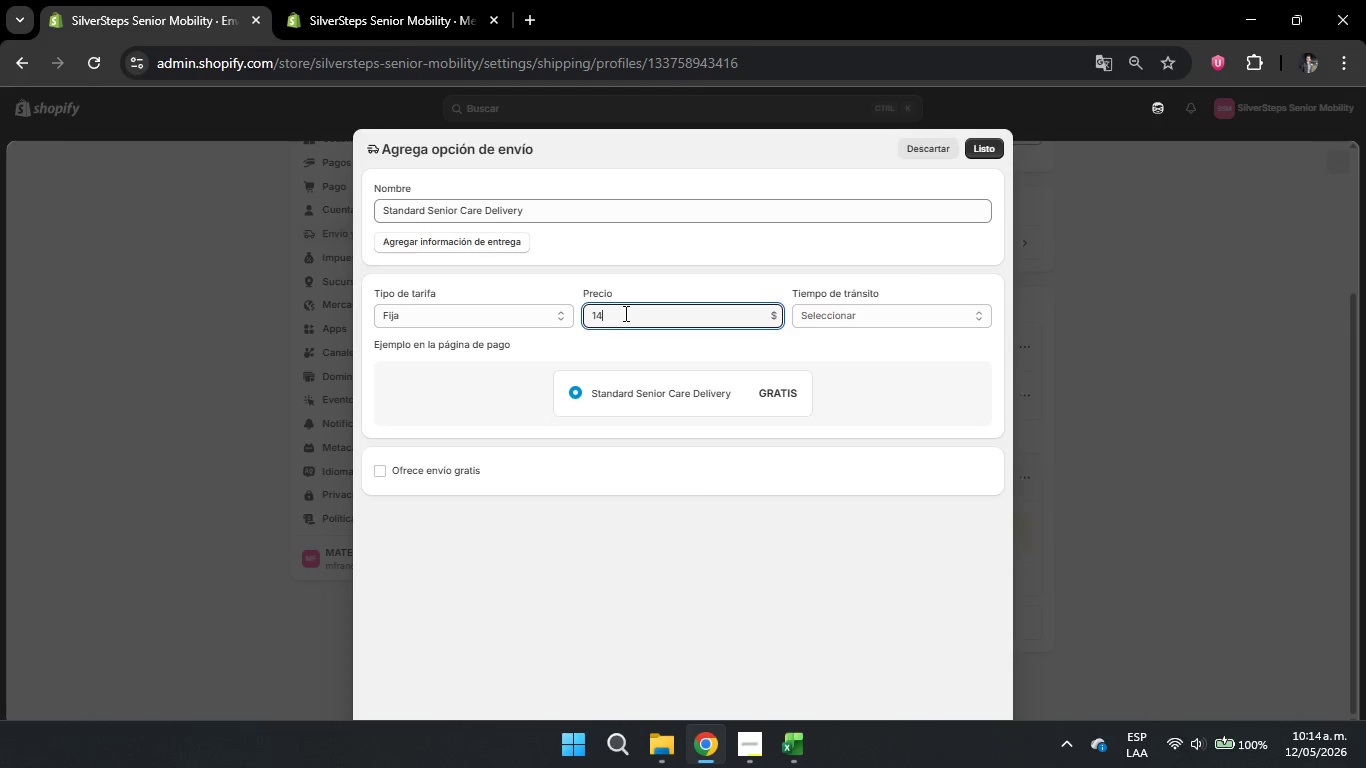 
key(Period)
 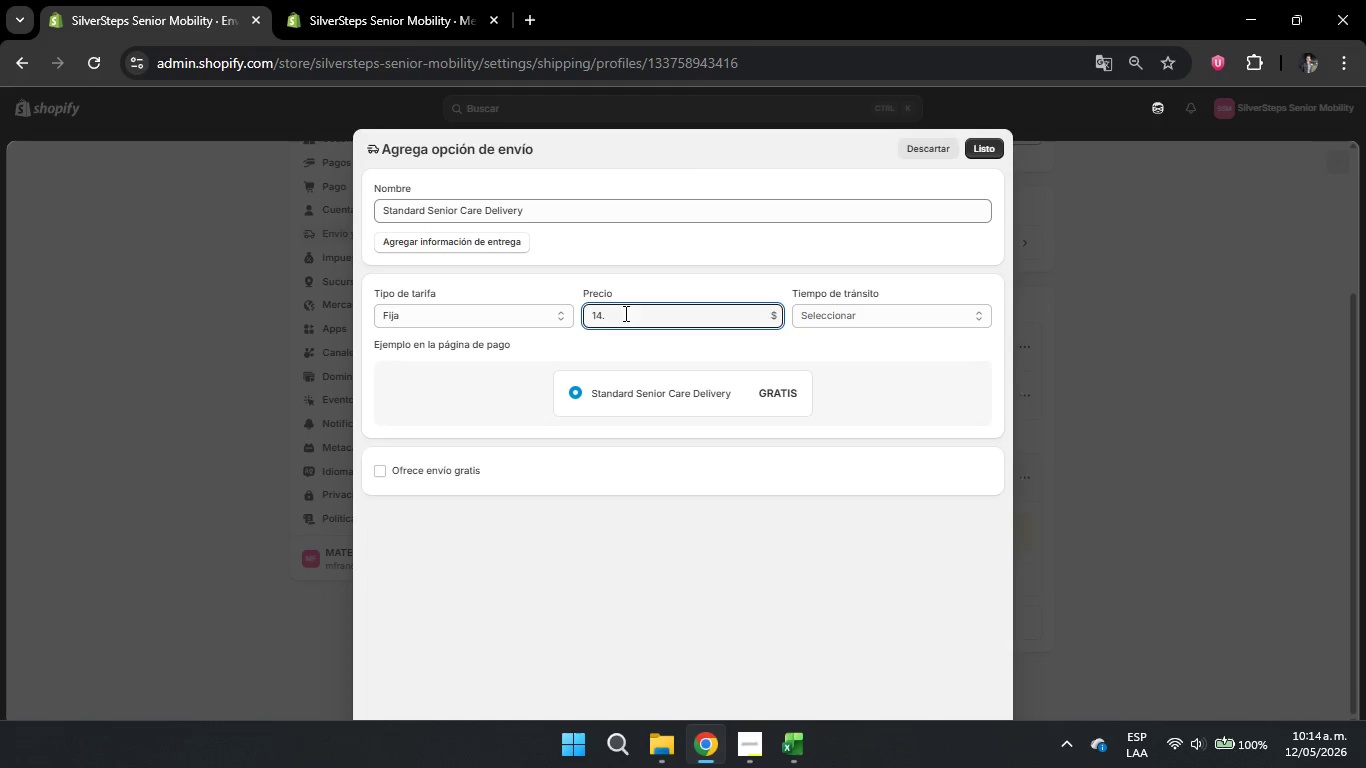 
key(Numpad9)
 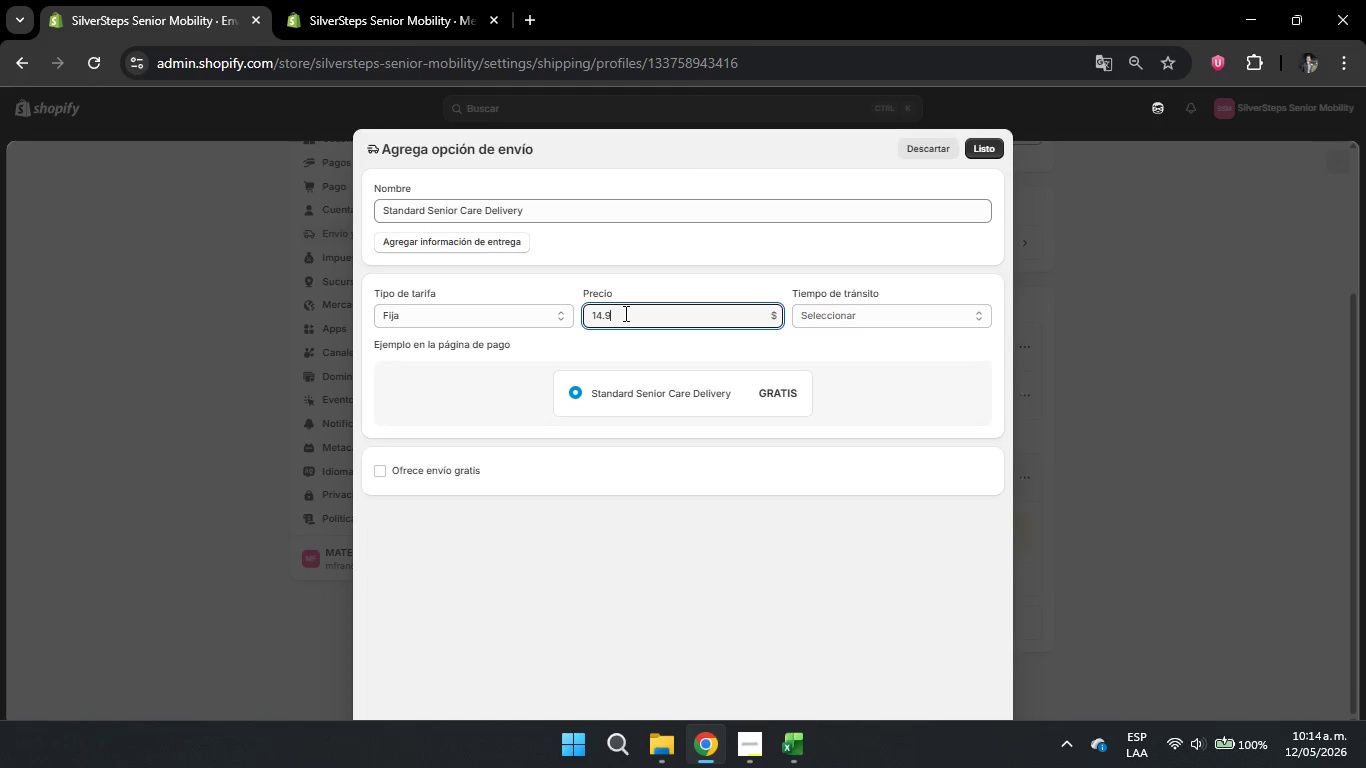 
key(Numpad9)
 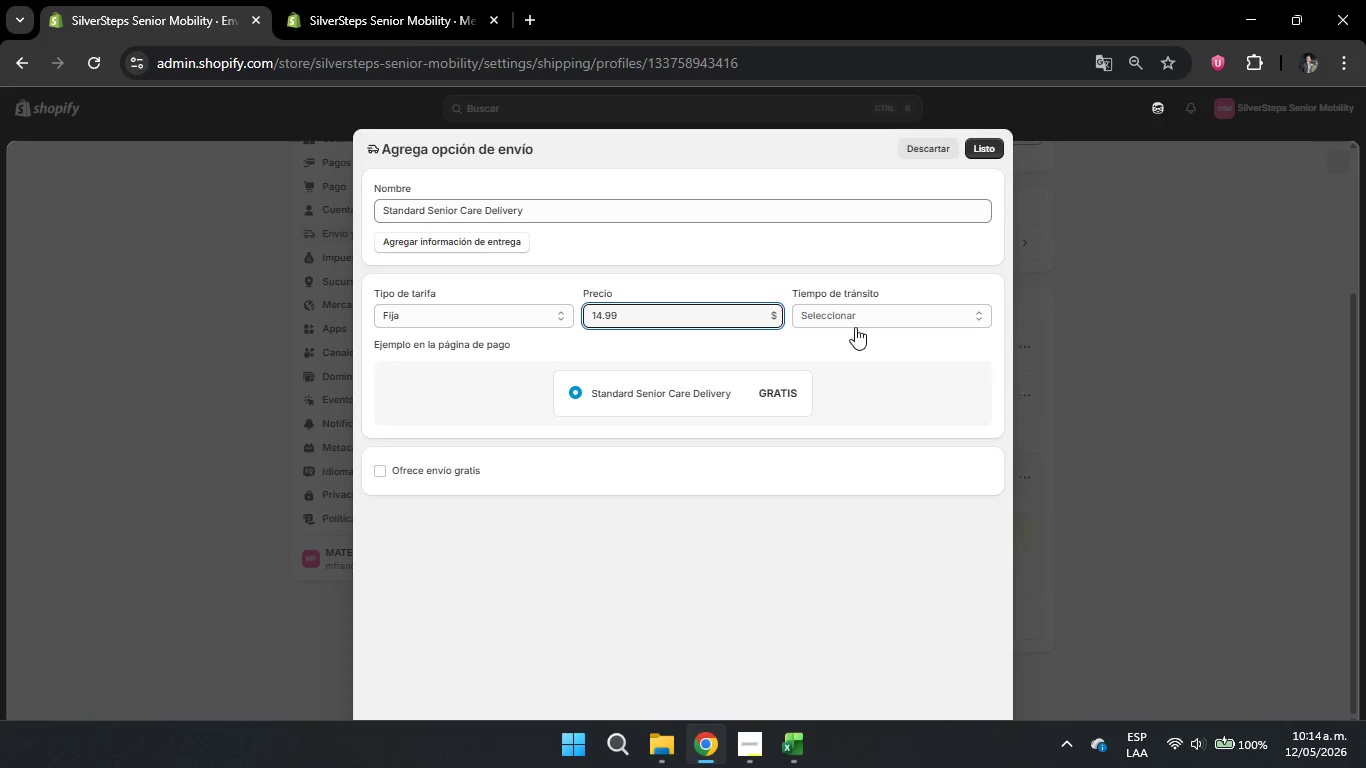 
wait(6.58)
 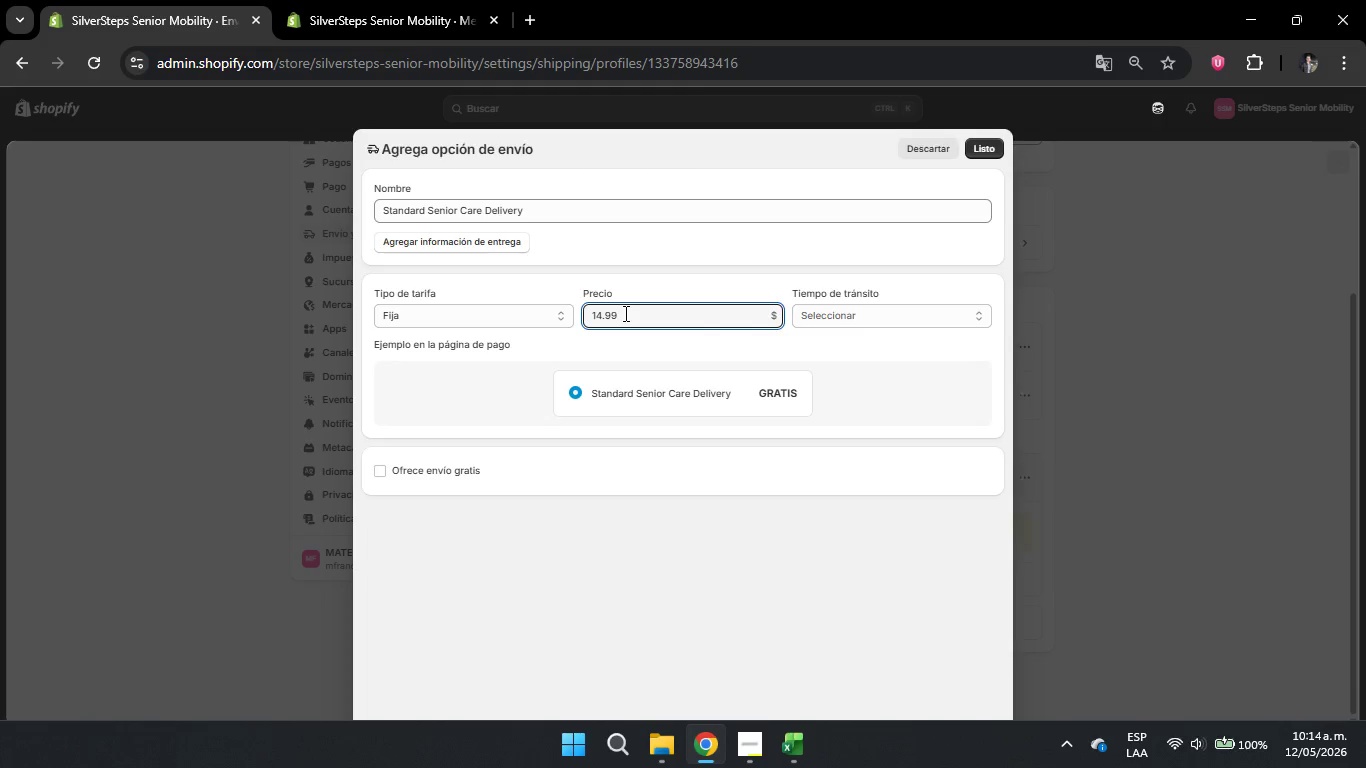 
left_click([855, 327])
 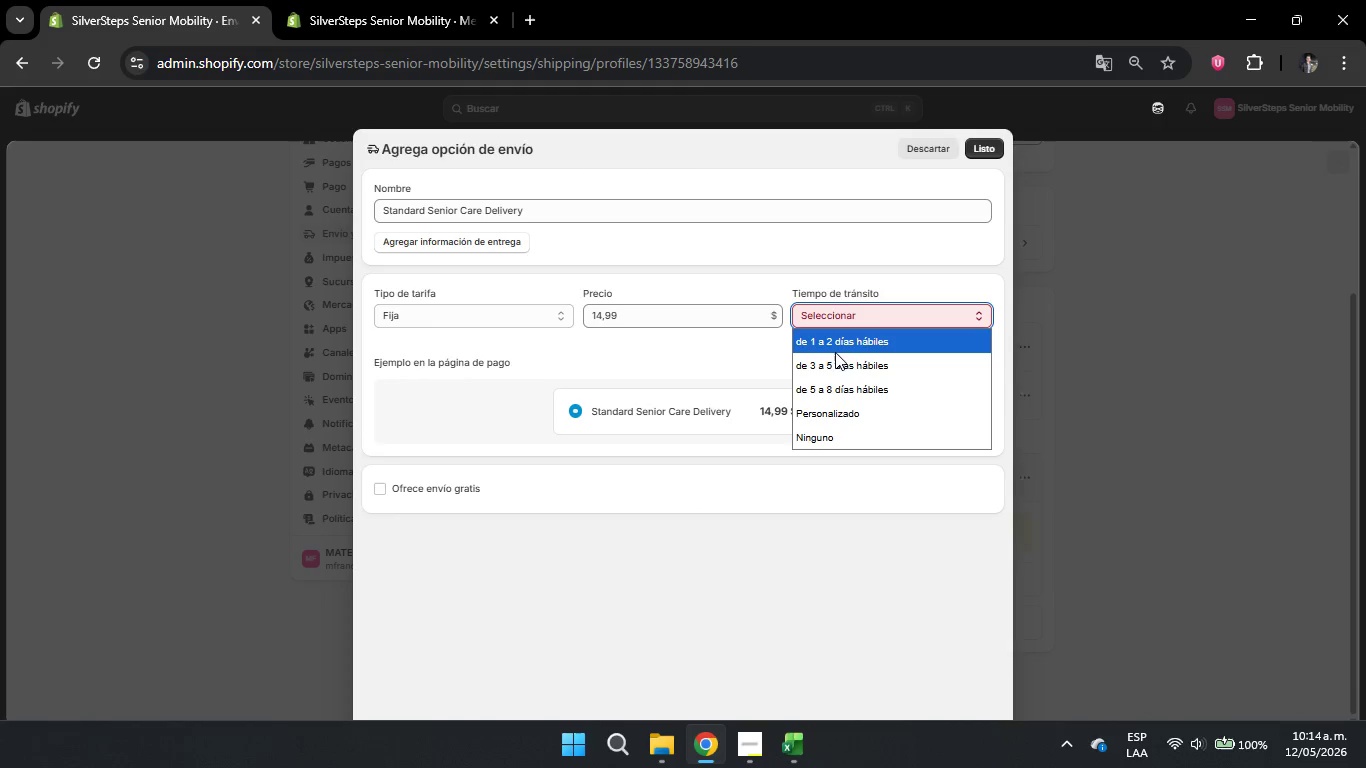 
left_click([835, 349])
 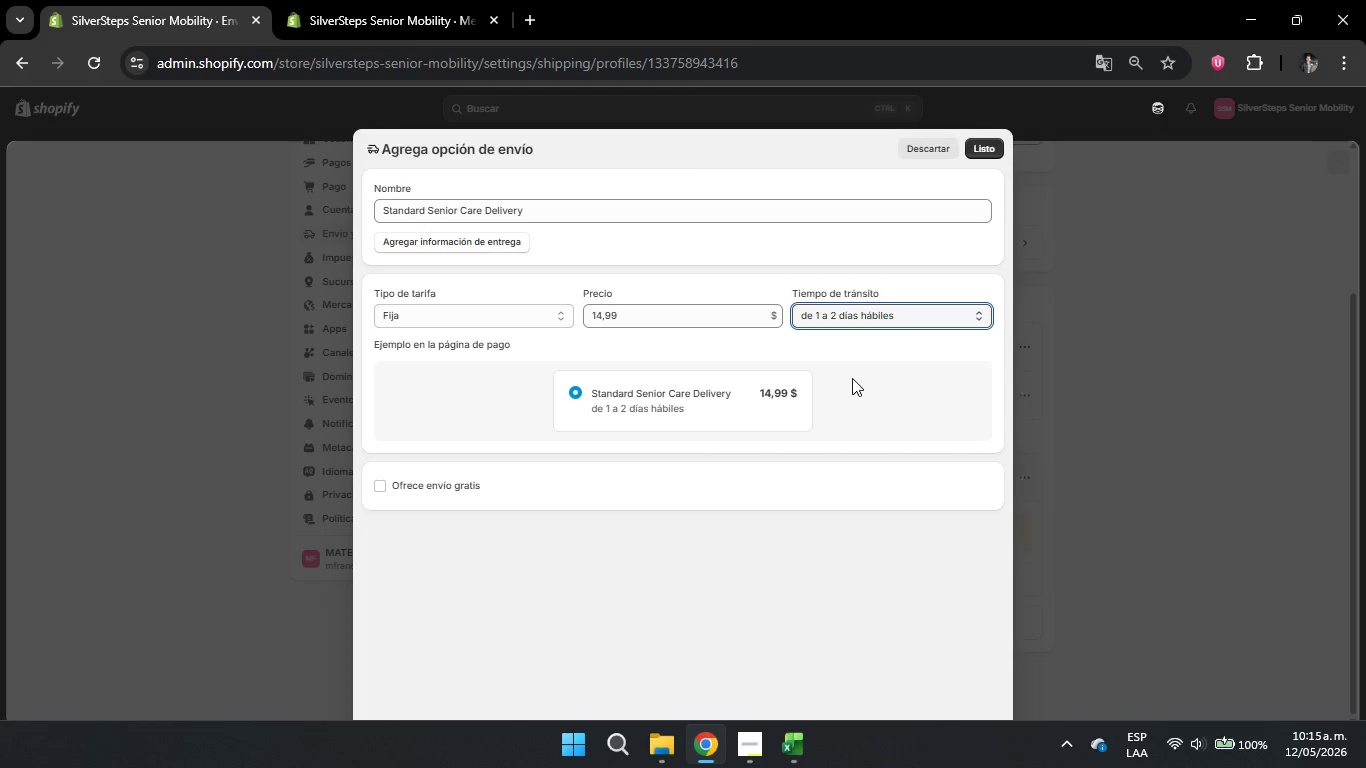 
wait(58.92)
 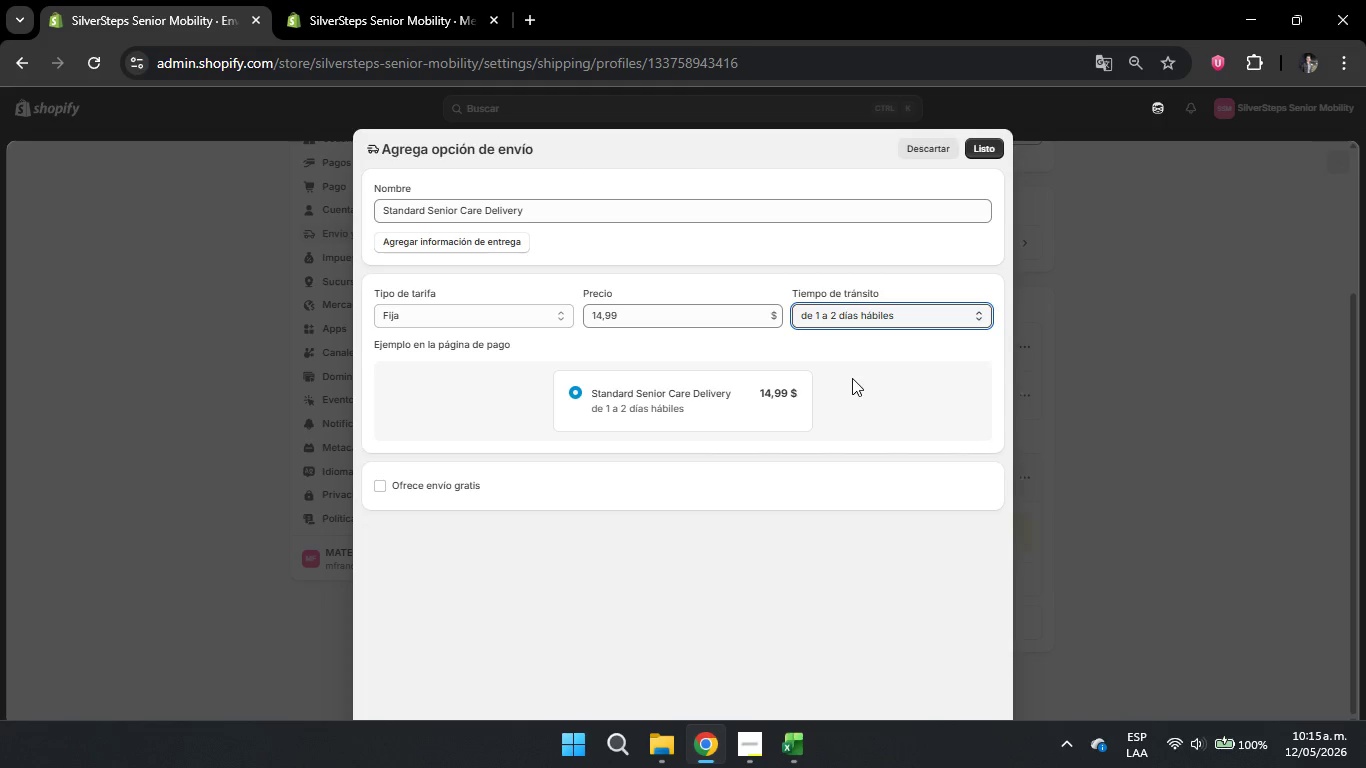 
left_click([990, 150])
 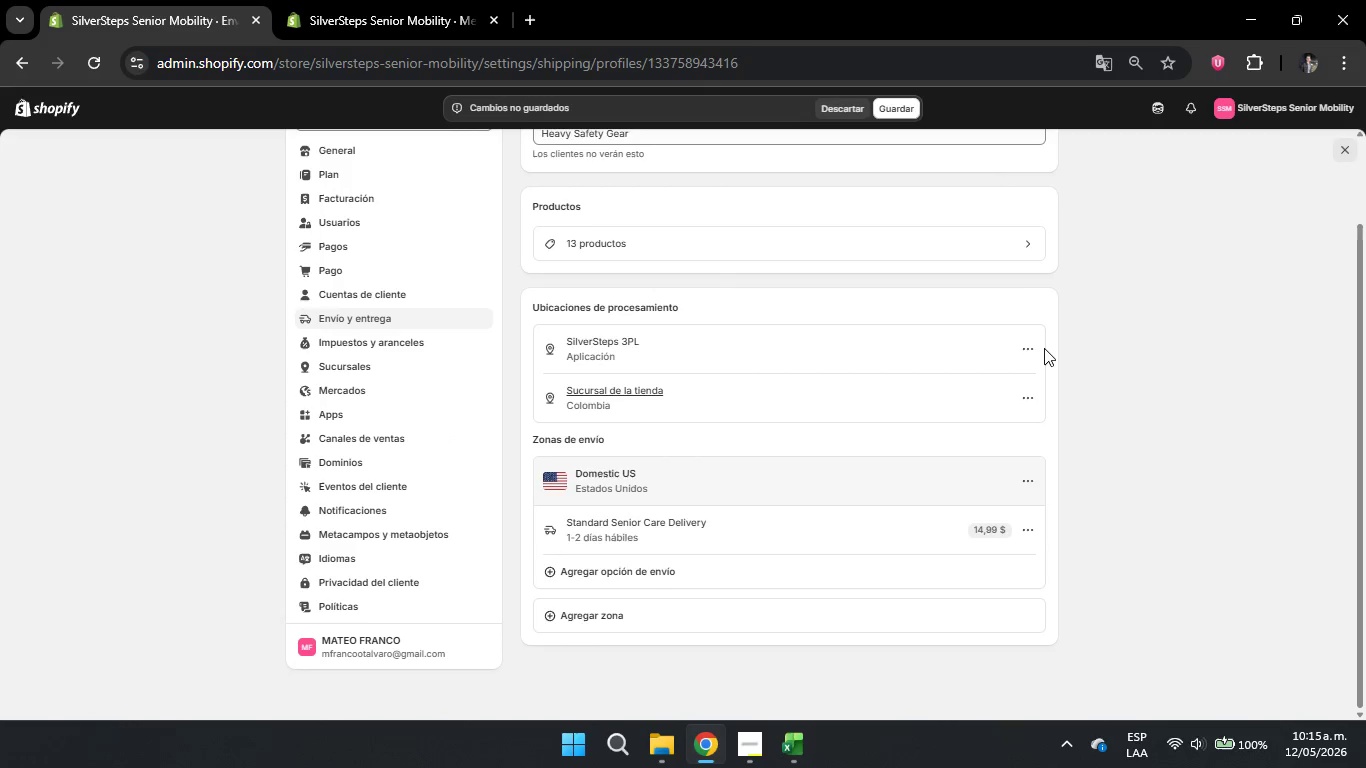 
scroll: coordinate [1045, 355], scroll_direction: up, amount: 1.0
 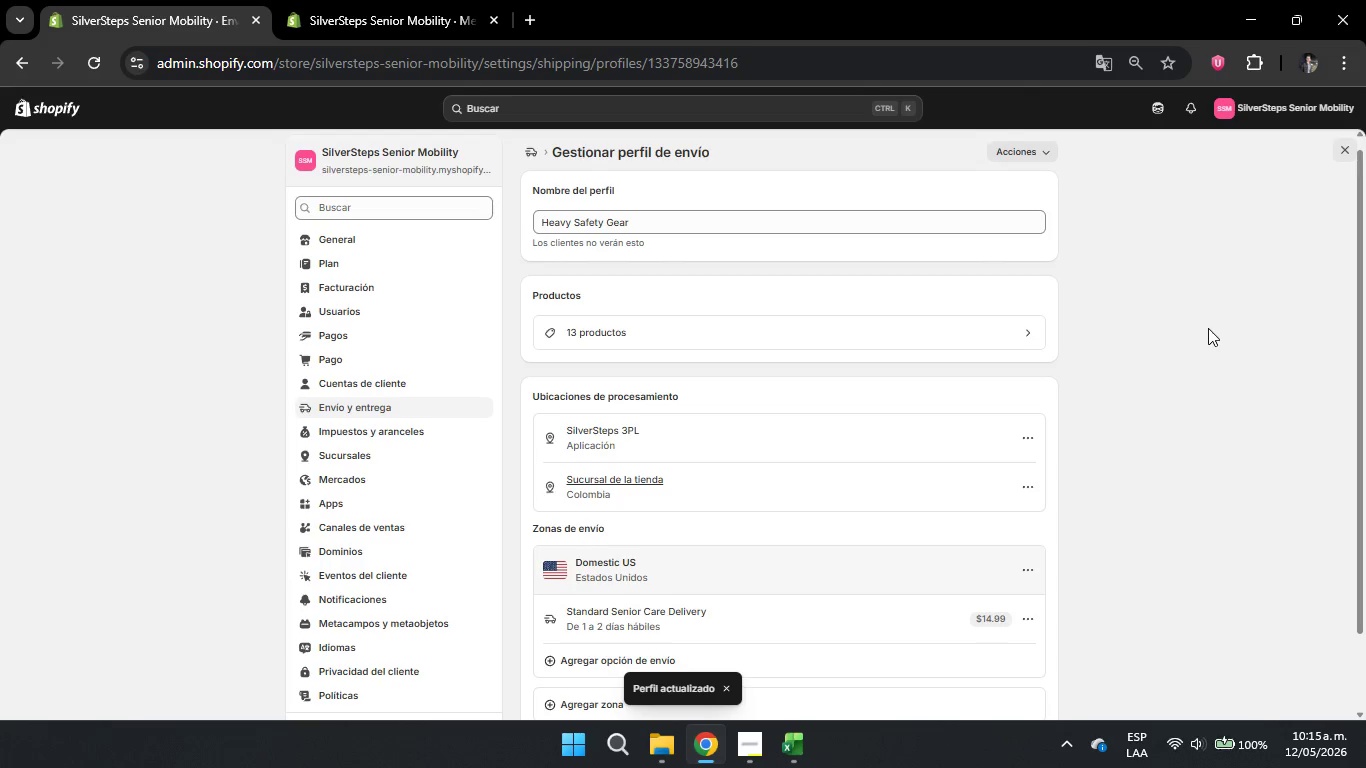 
scroll: coordinate [1262, 338], scroll_direction: down, amount: 2.0
 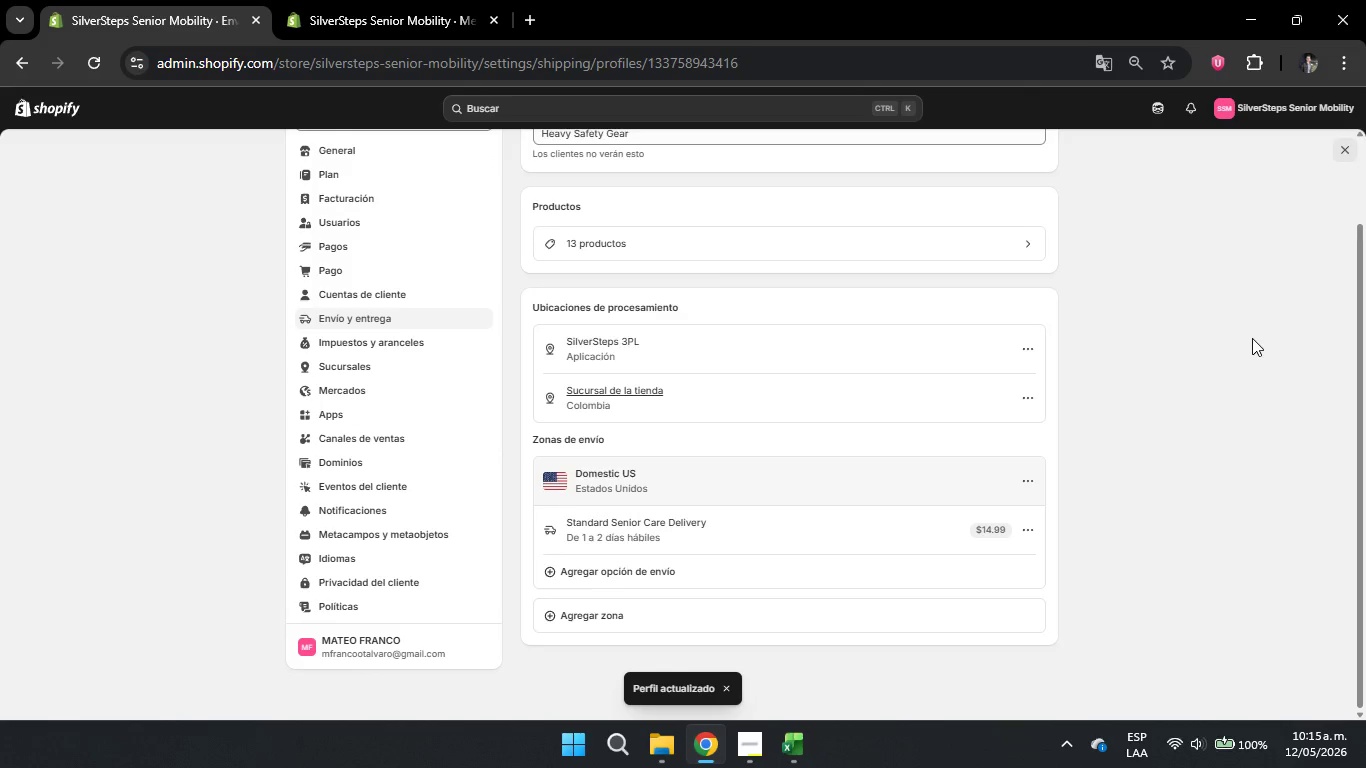 
scroll: coordinate [1252, 338], scroll_direction: up, amount: 1.0
 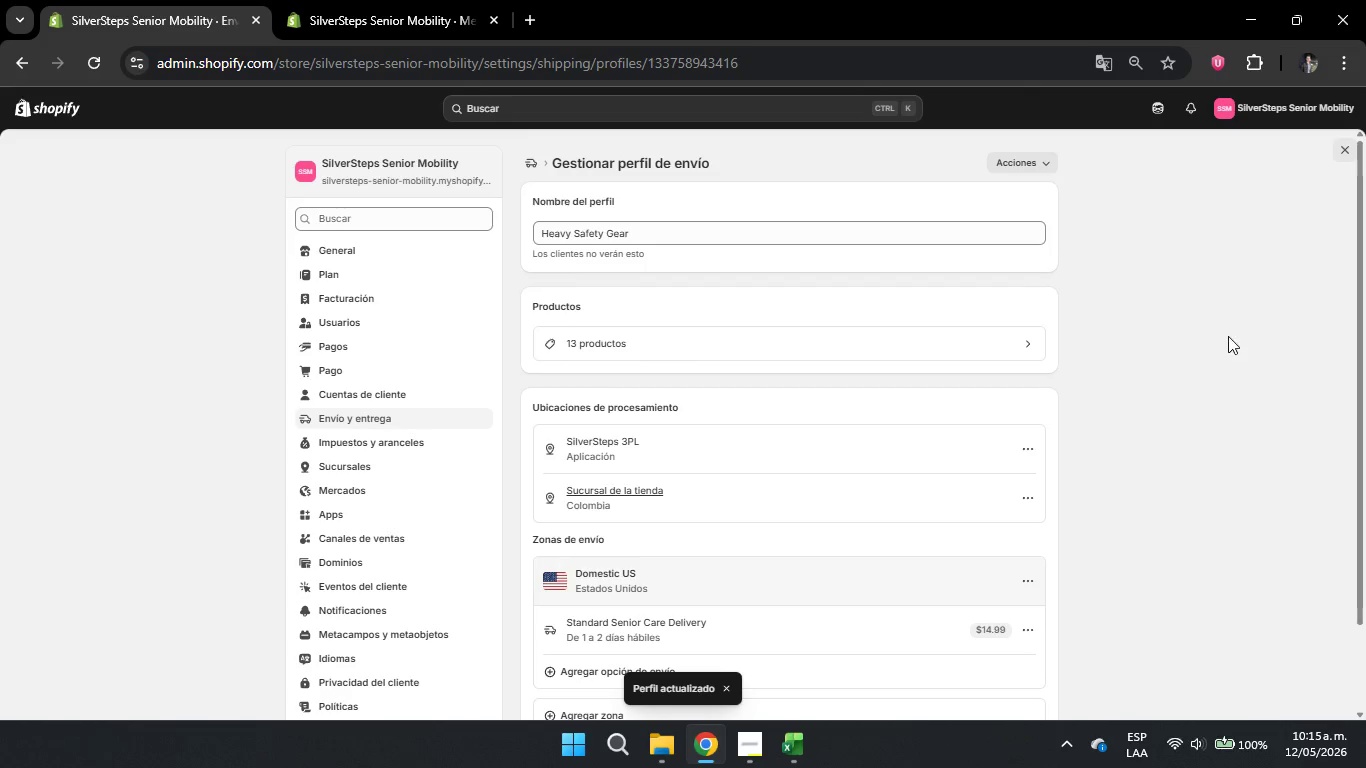 
scroll: coordinate [1221, 337], scroll_direction: down, amount: 1.0
 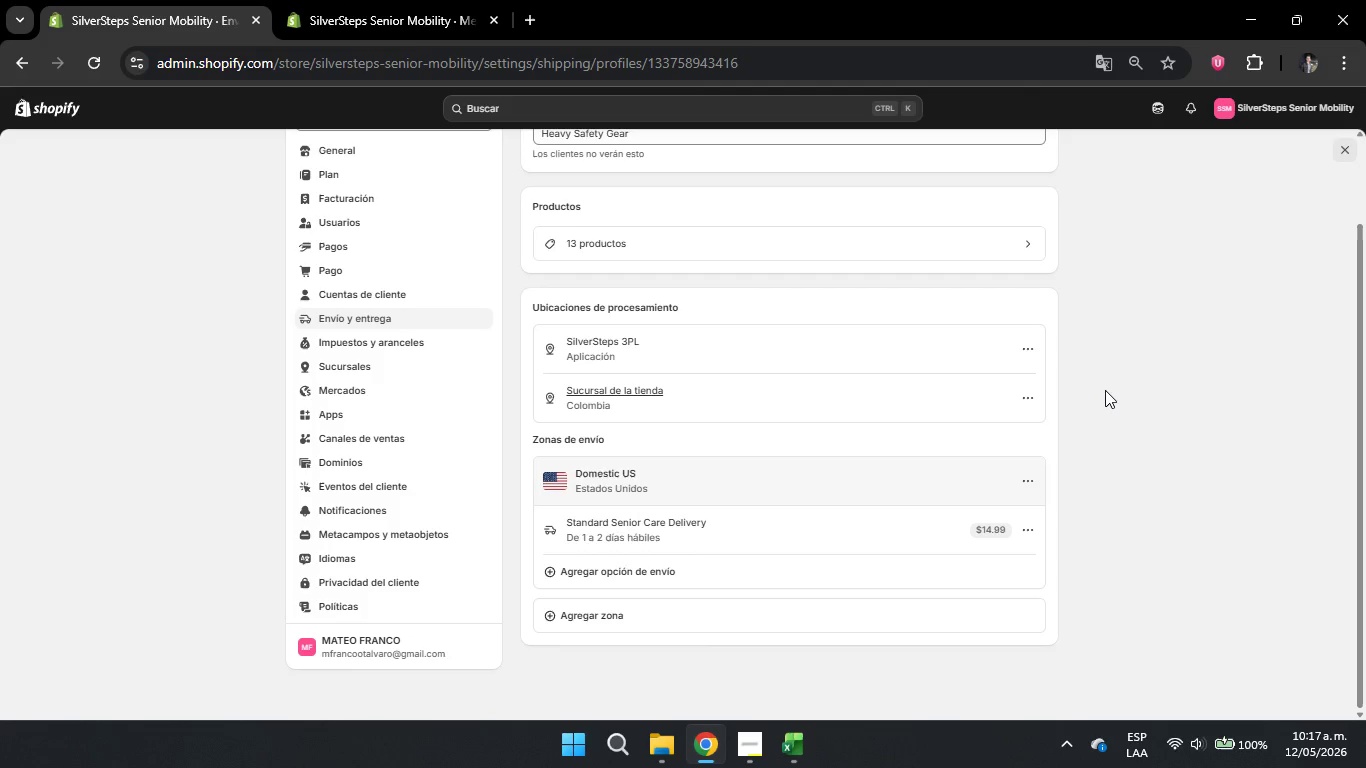 
wait(132.36)
 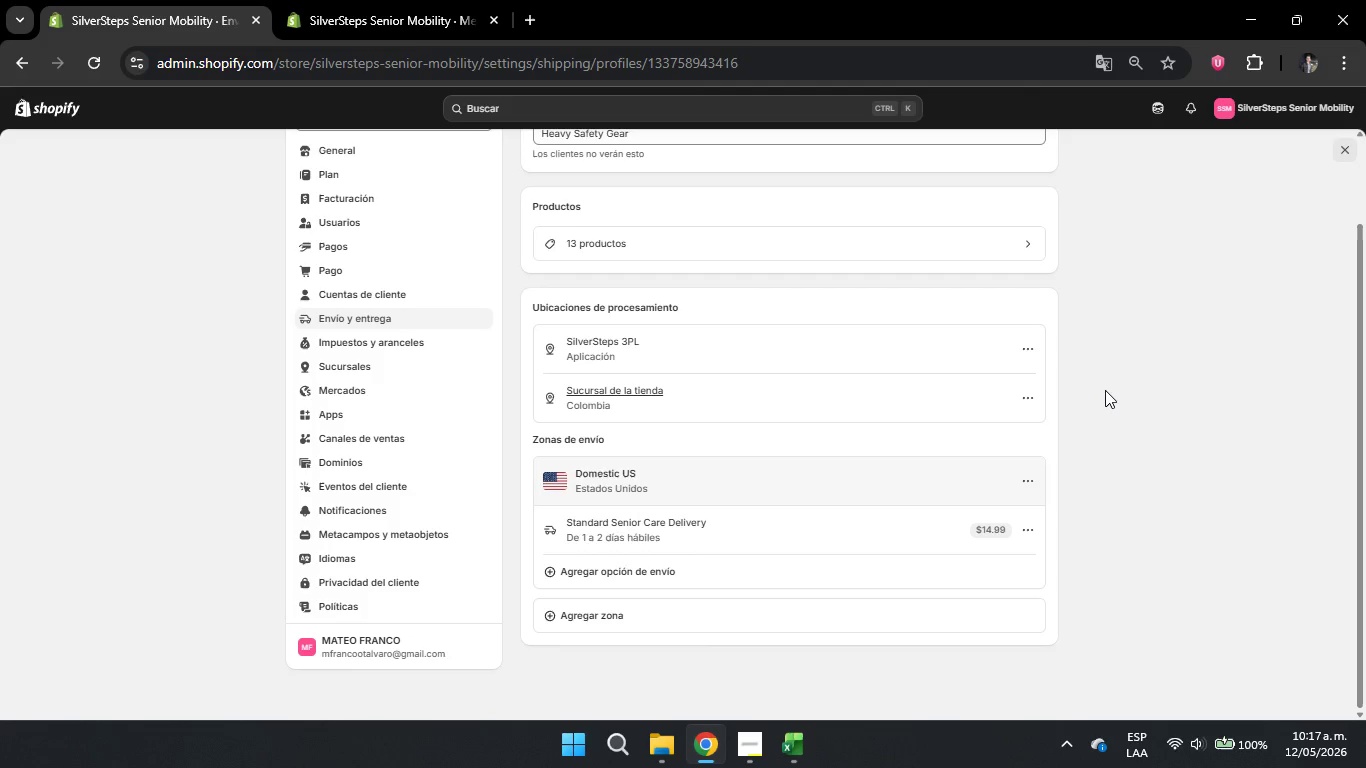 
scroll: coordinate [453, 265], scroll_direction: up, amount: 4.0
 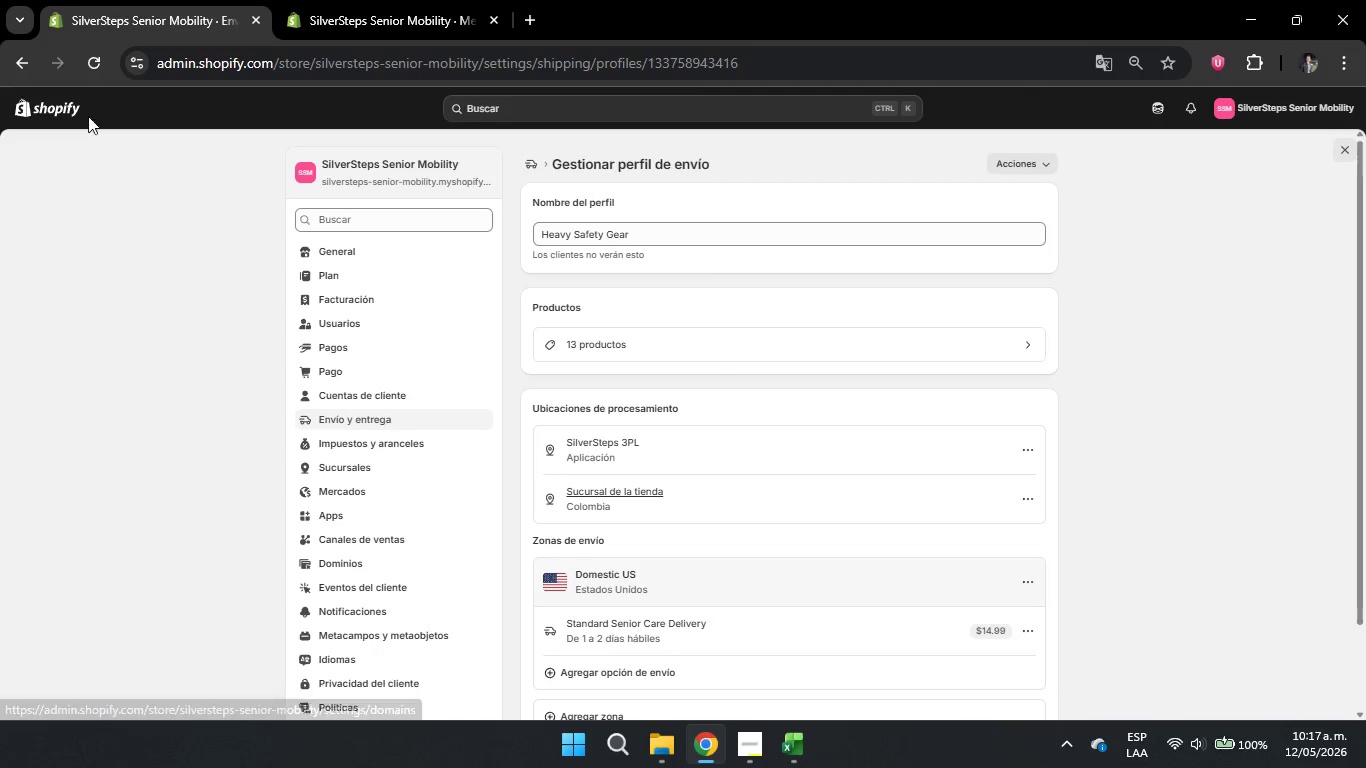 
left_click([62, 106])
 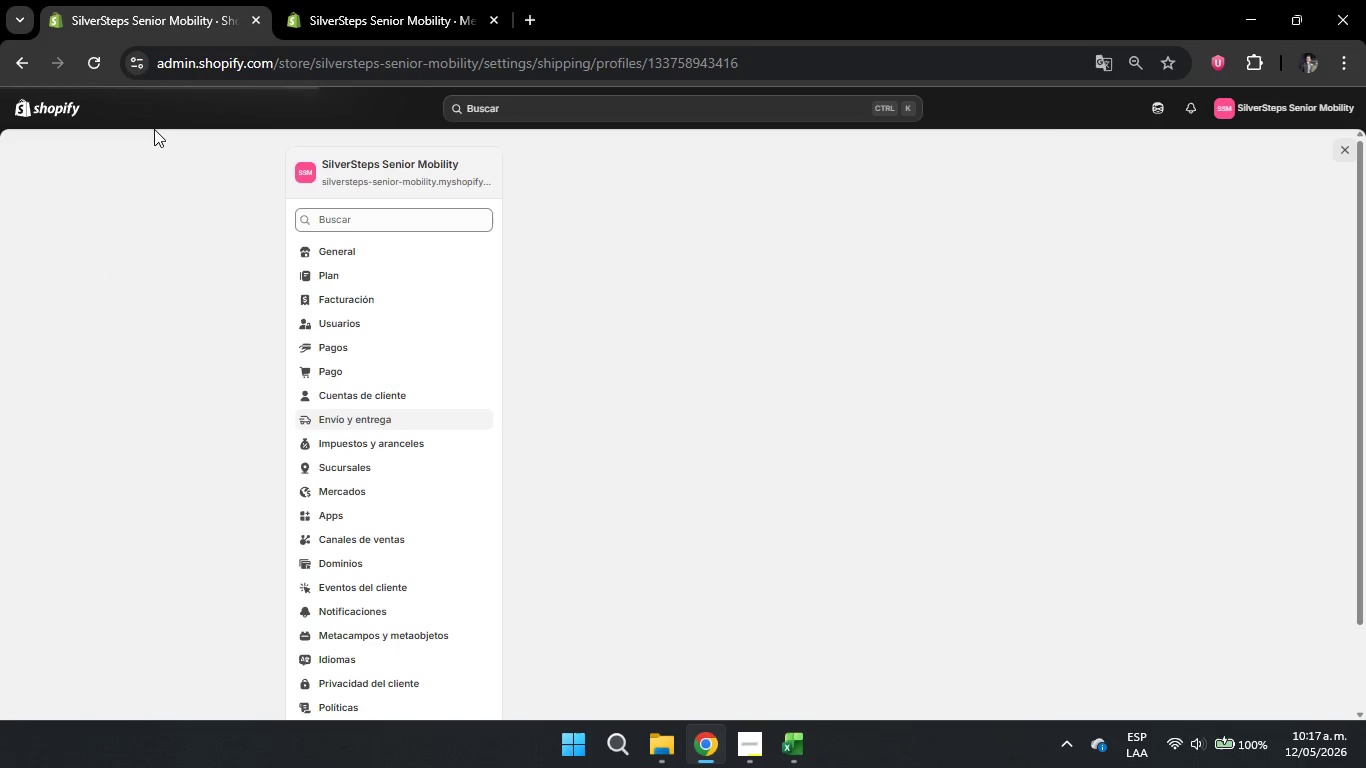 
mouse_move([190, 180])
 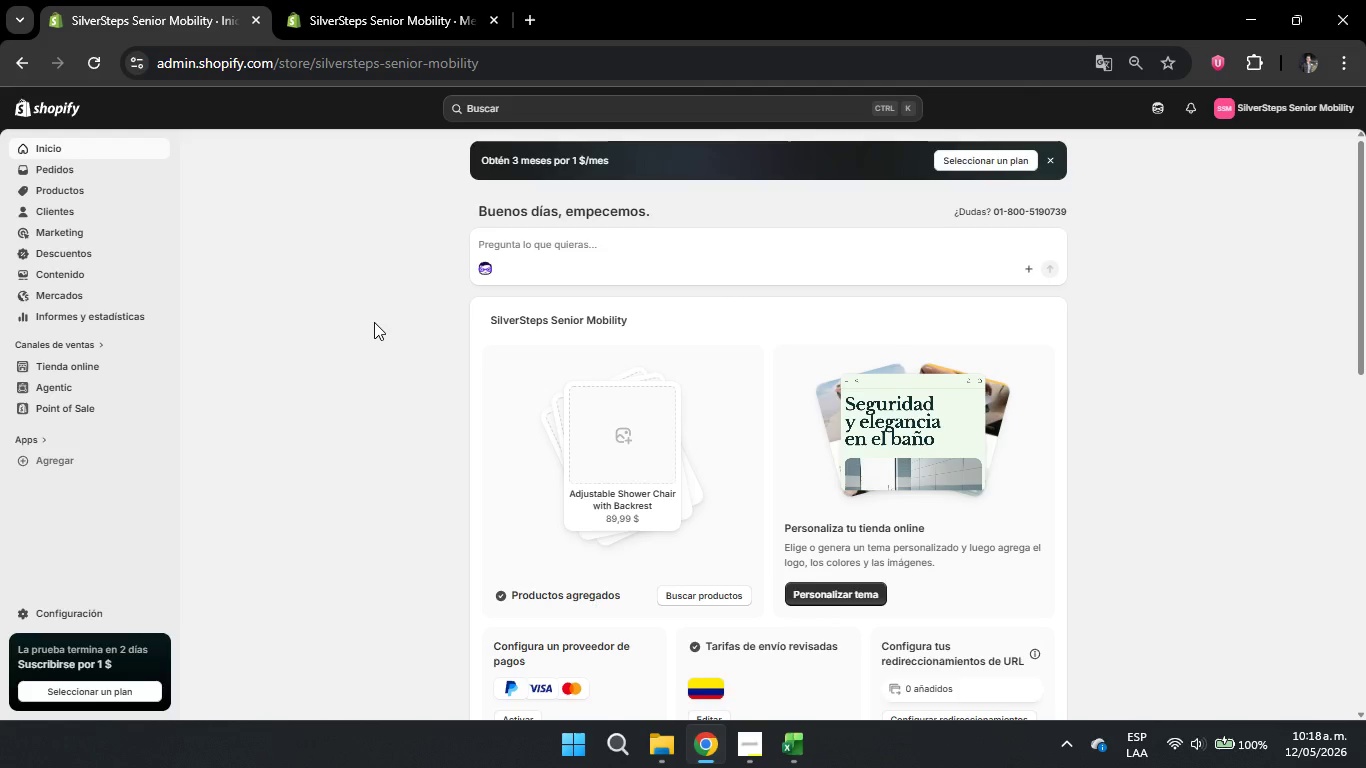 
wait(53.83)
 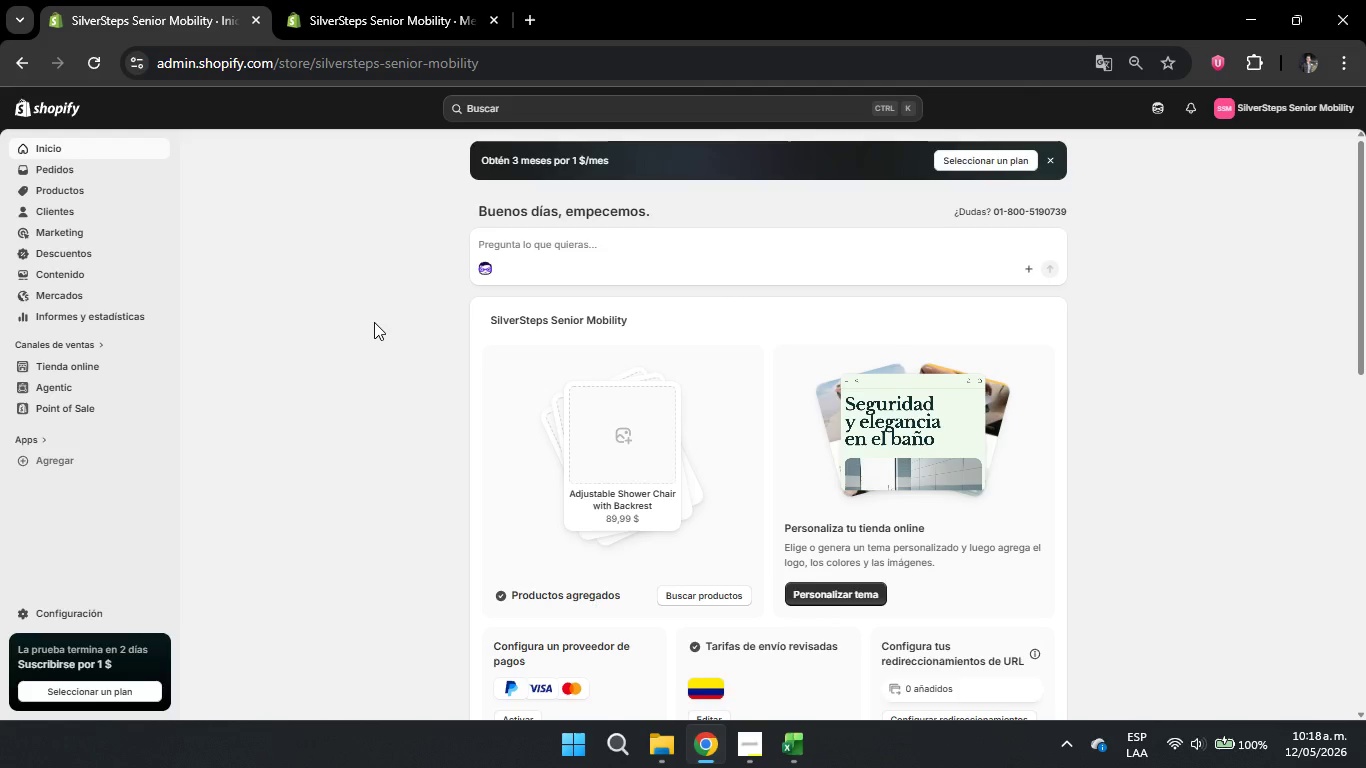 
left_click([761, 745])